 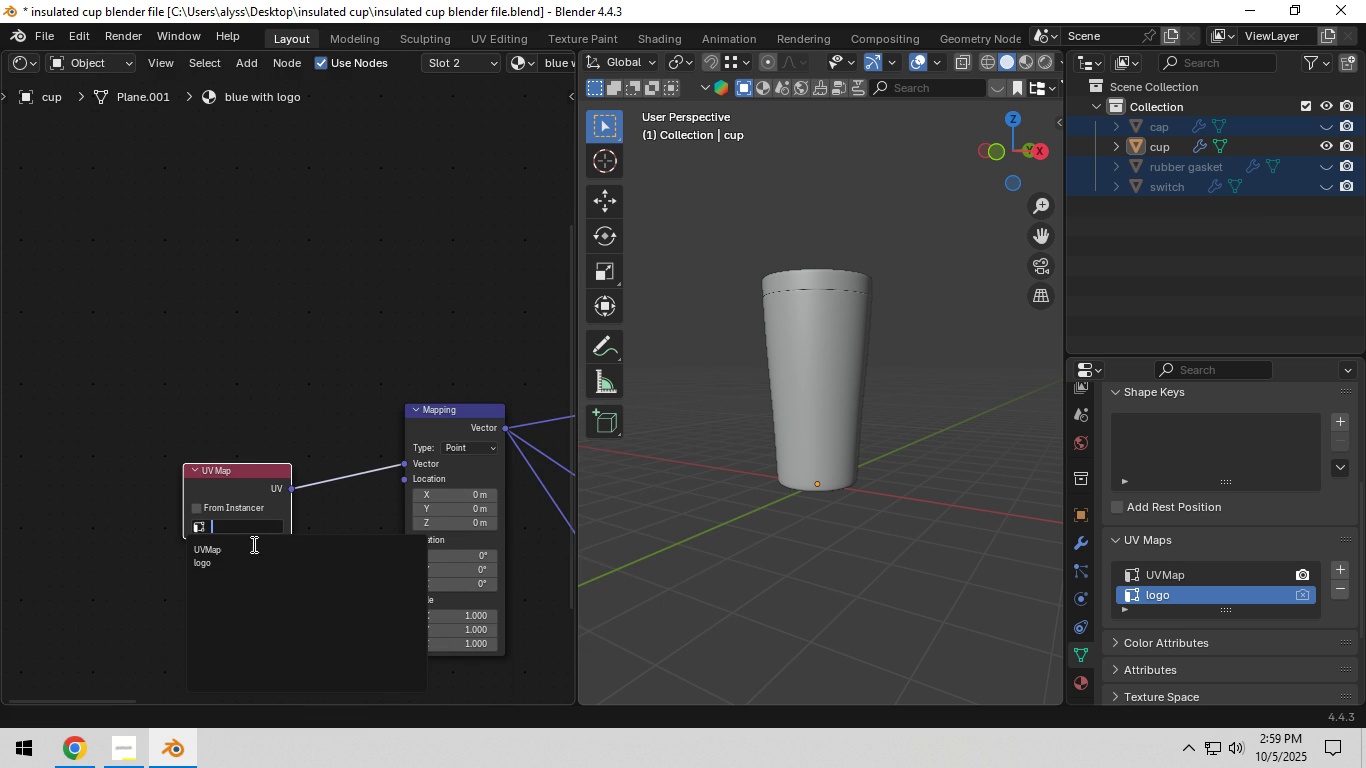 
left_click([246, 546])
 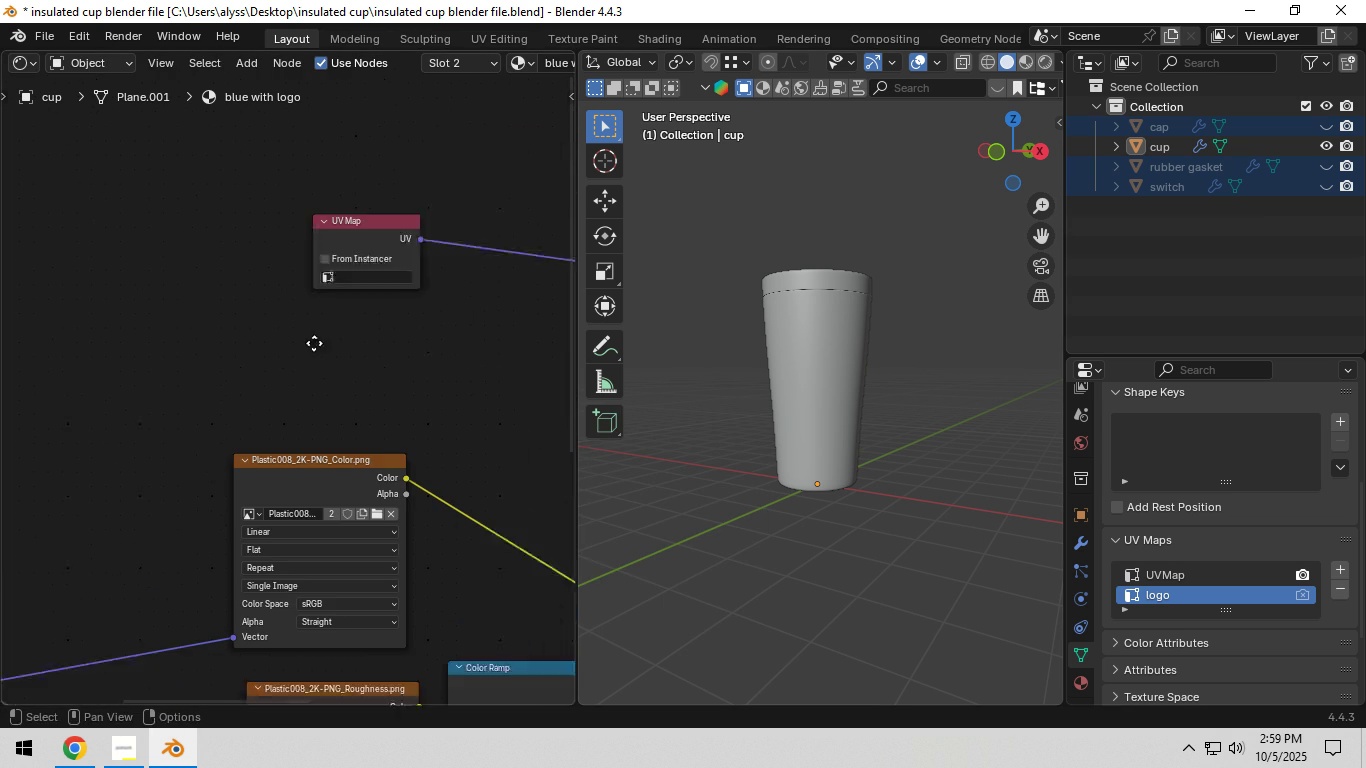 
left_click([310, 299])
 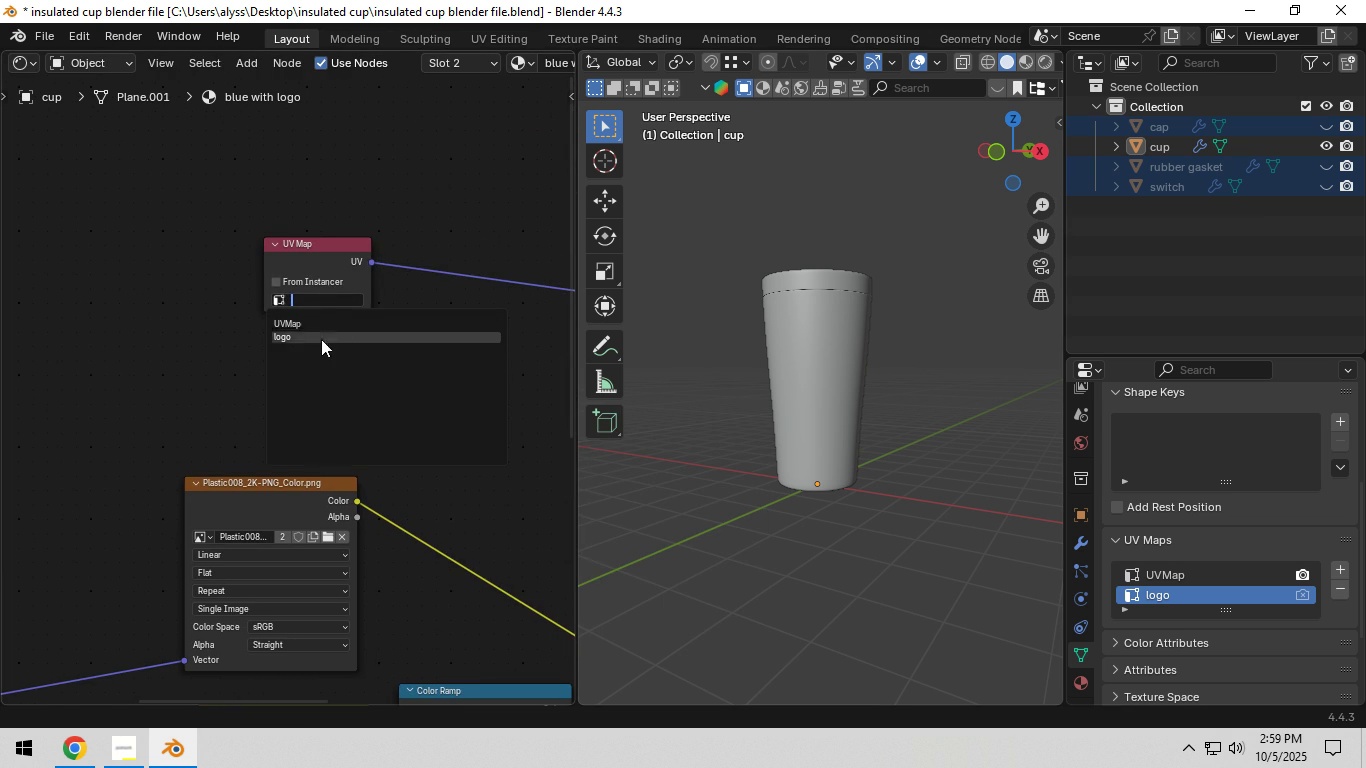 
left_click([321, 339])
 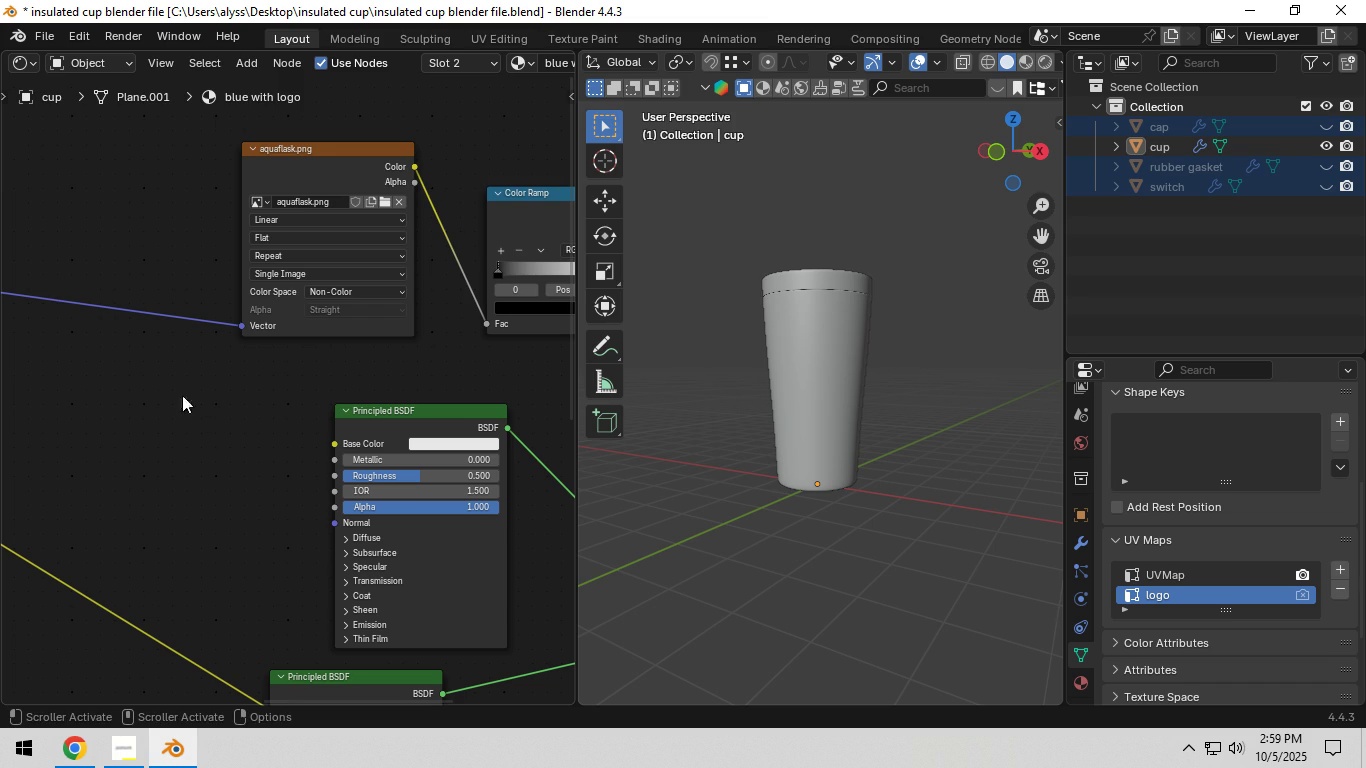 
left_click([32, 68])
 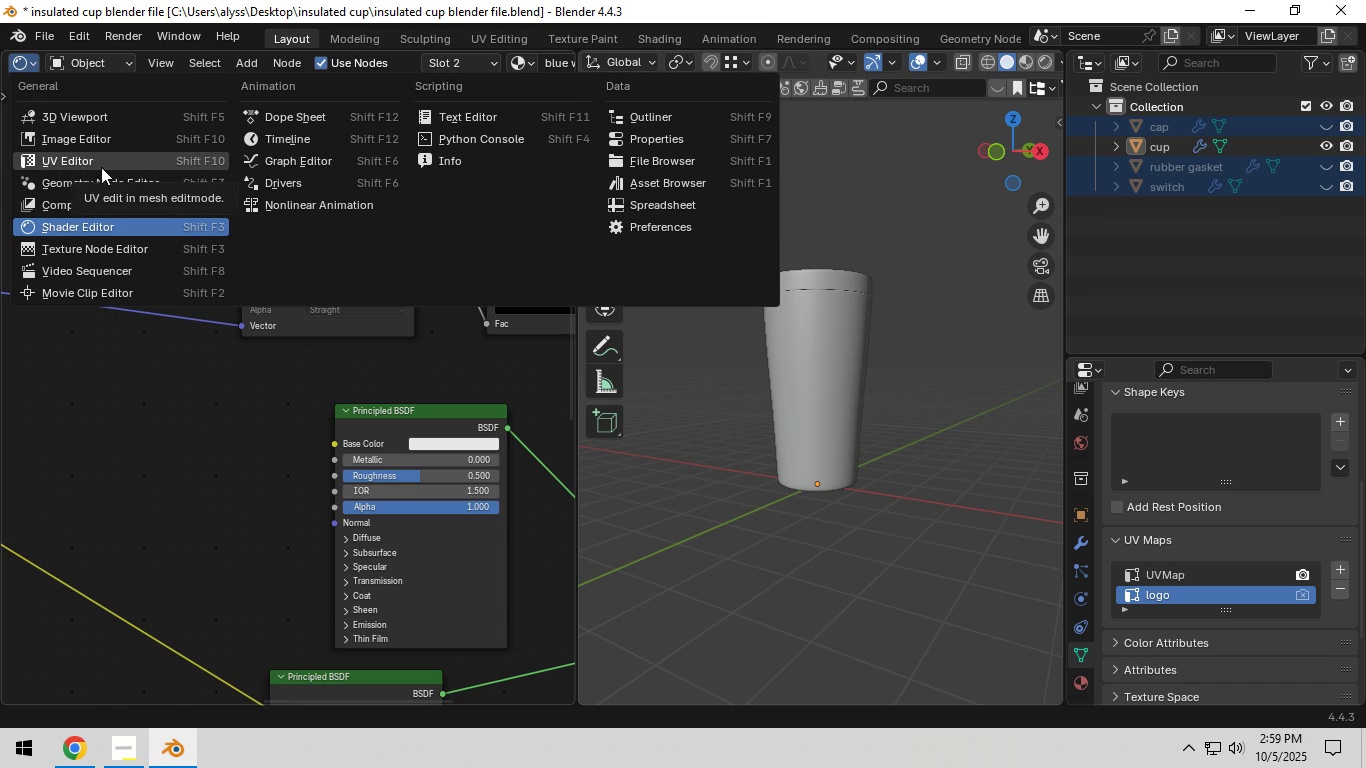 
left_click([101, 167])
 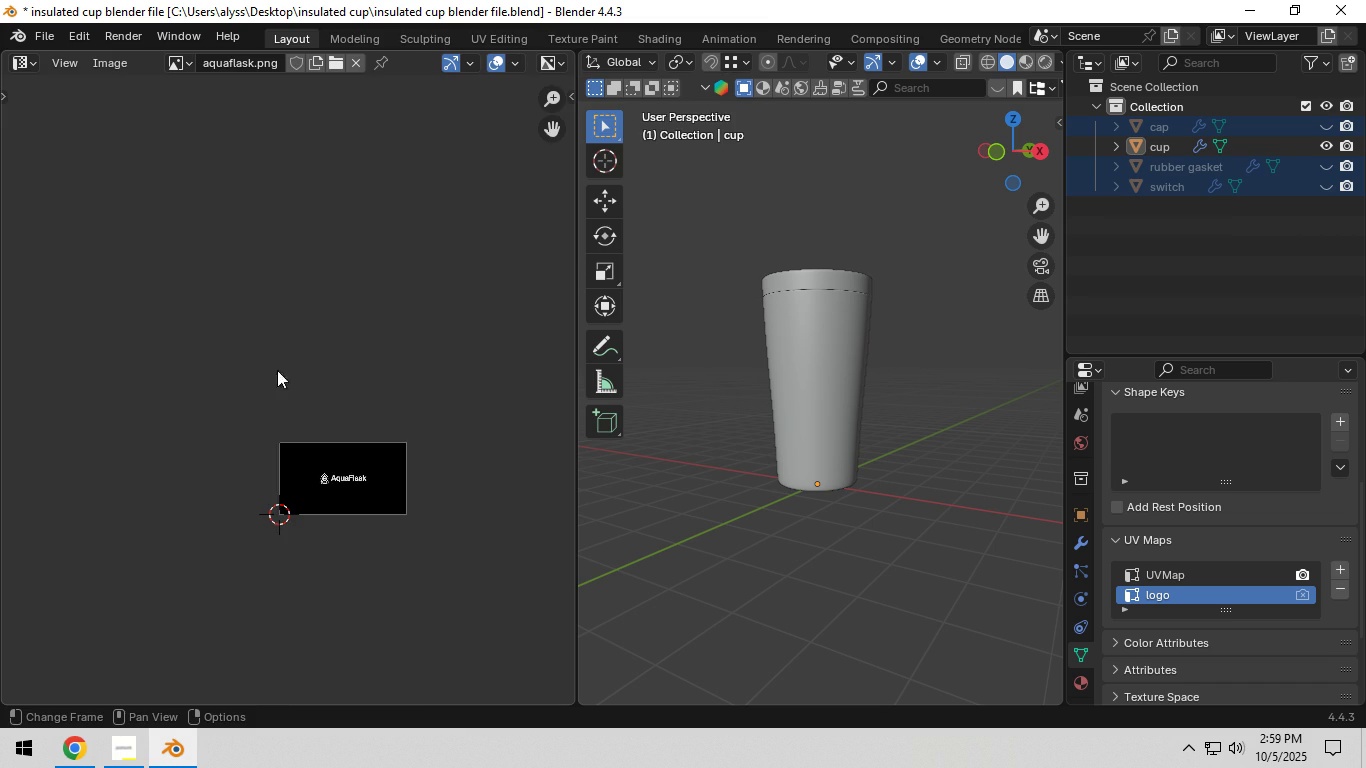 
scroll: coordinate [295, 411], scroll_direction: up, amount: 3.0